 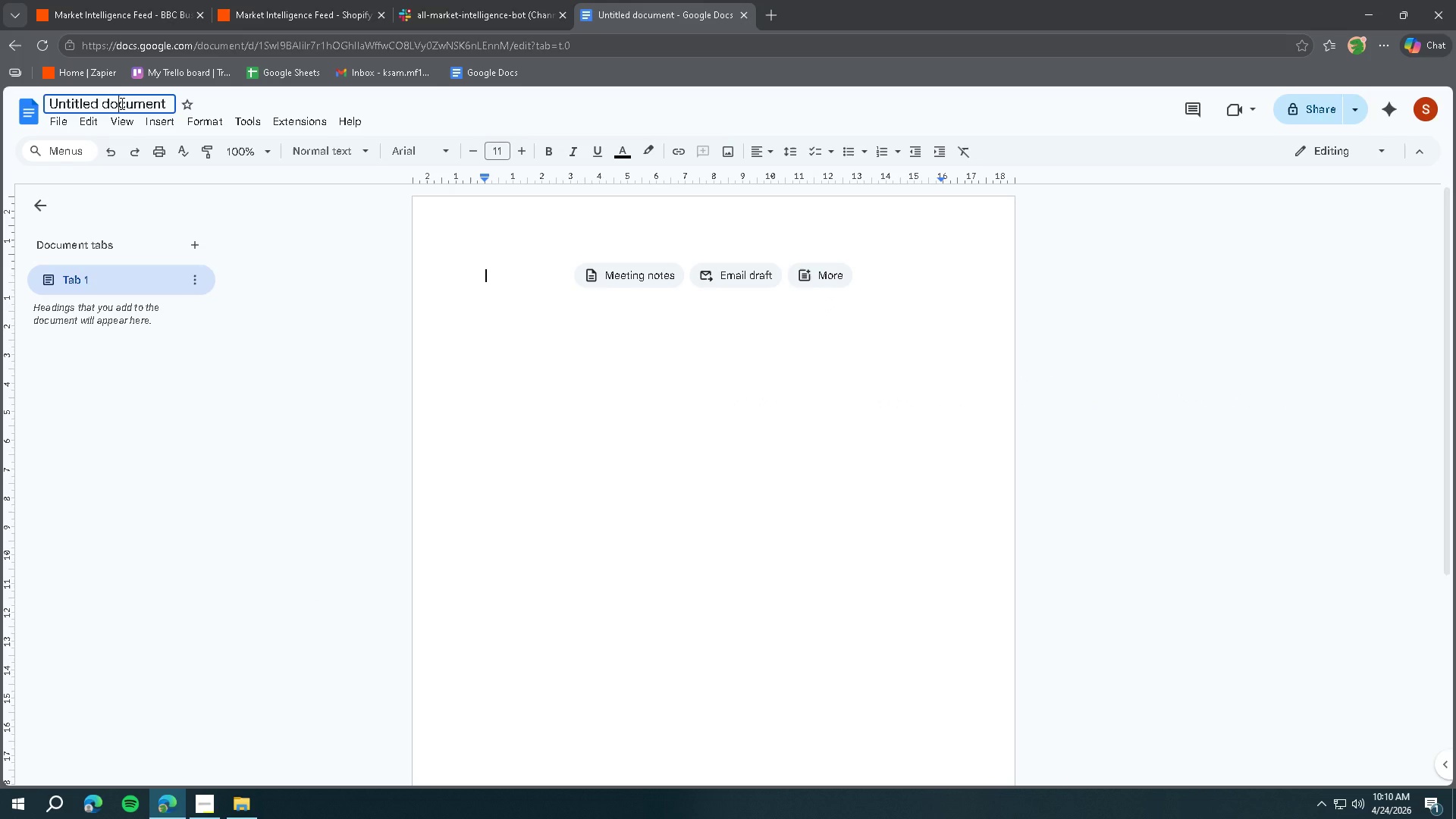 
key(Control+ControlLeft)
 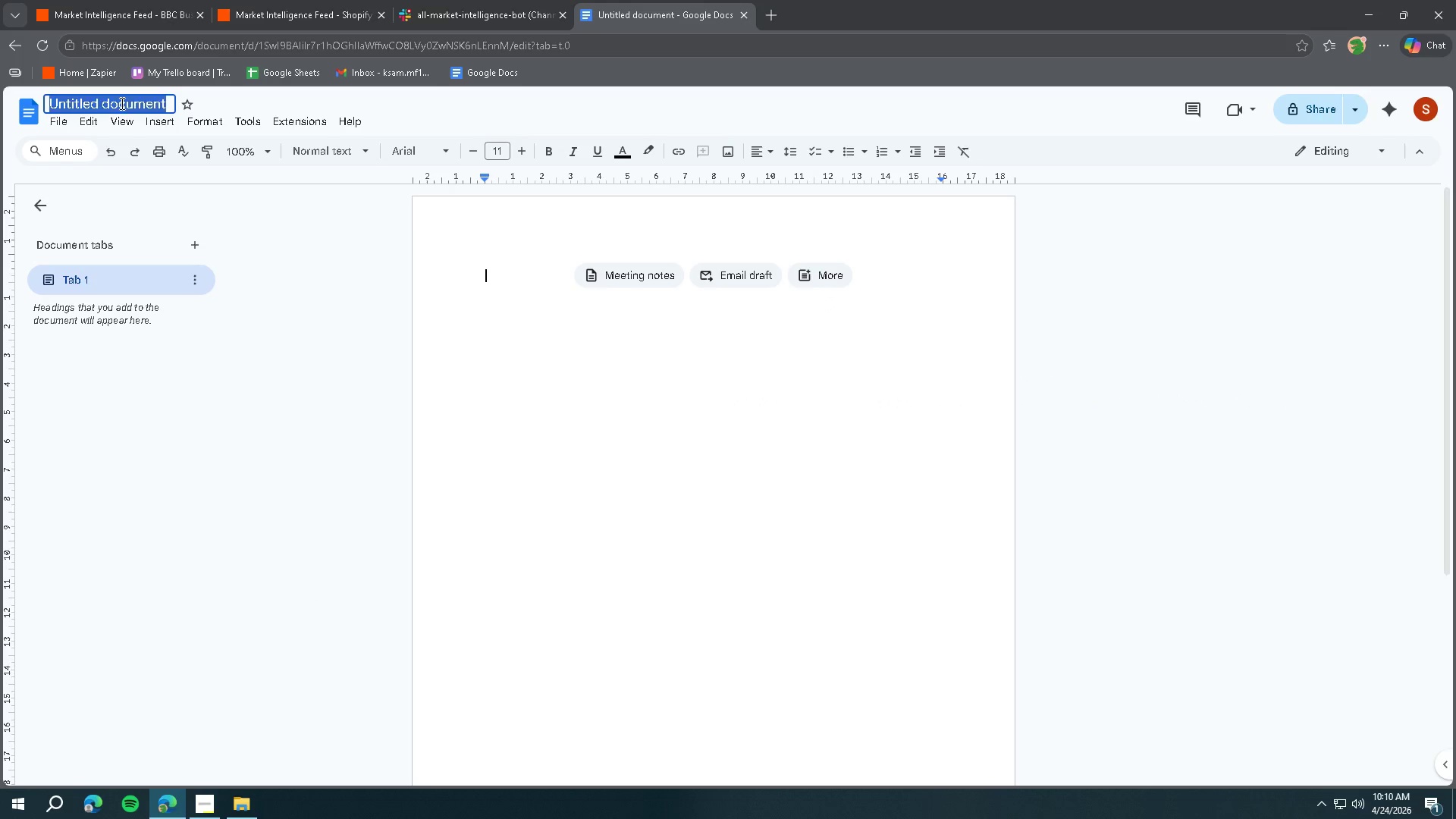 
key(Control+A)
 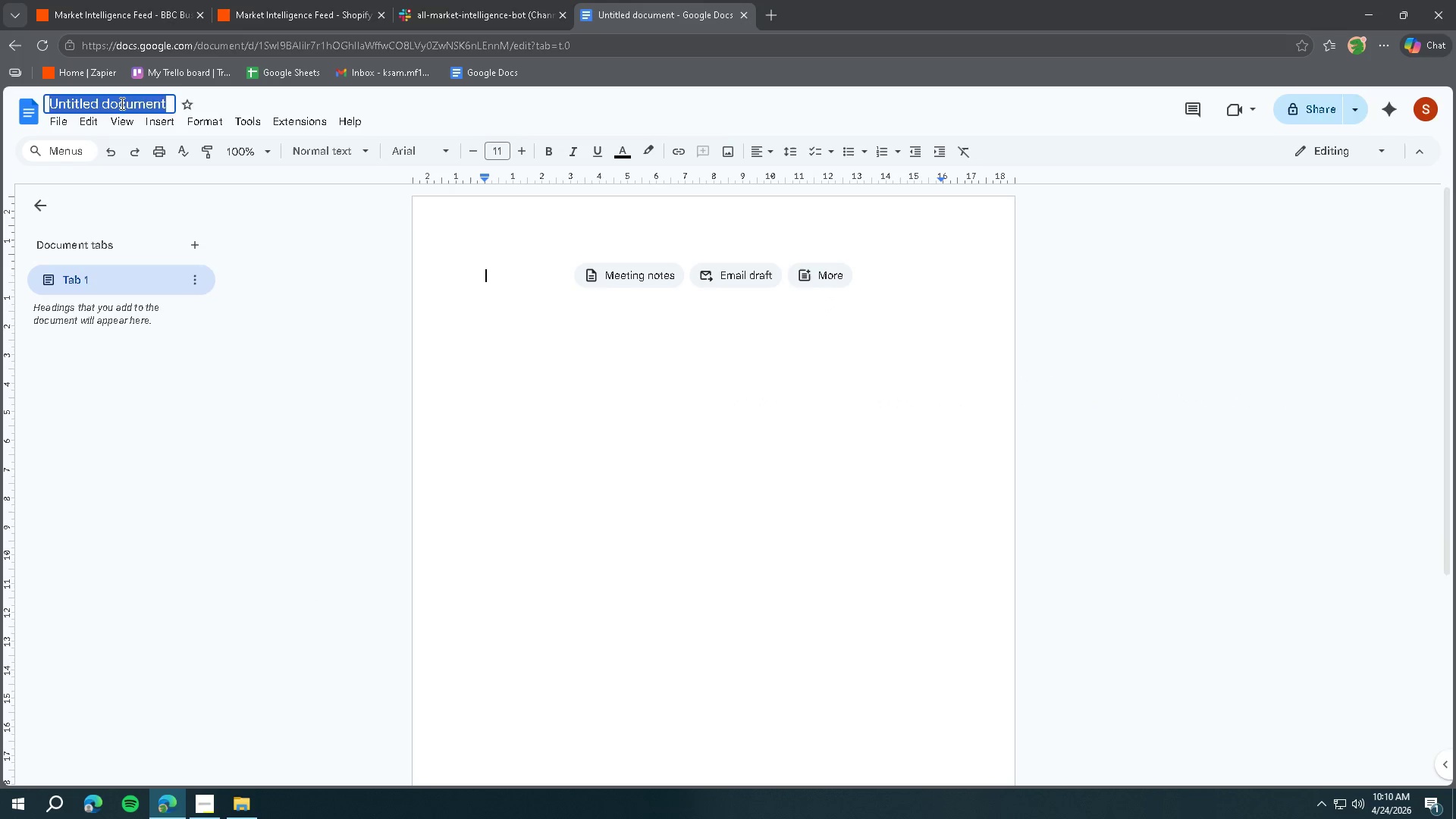 
type(Wr)
key(Backspace)
type(orkflow Proof)
 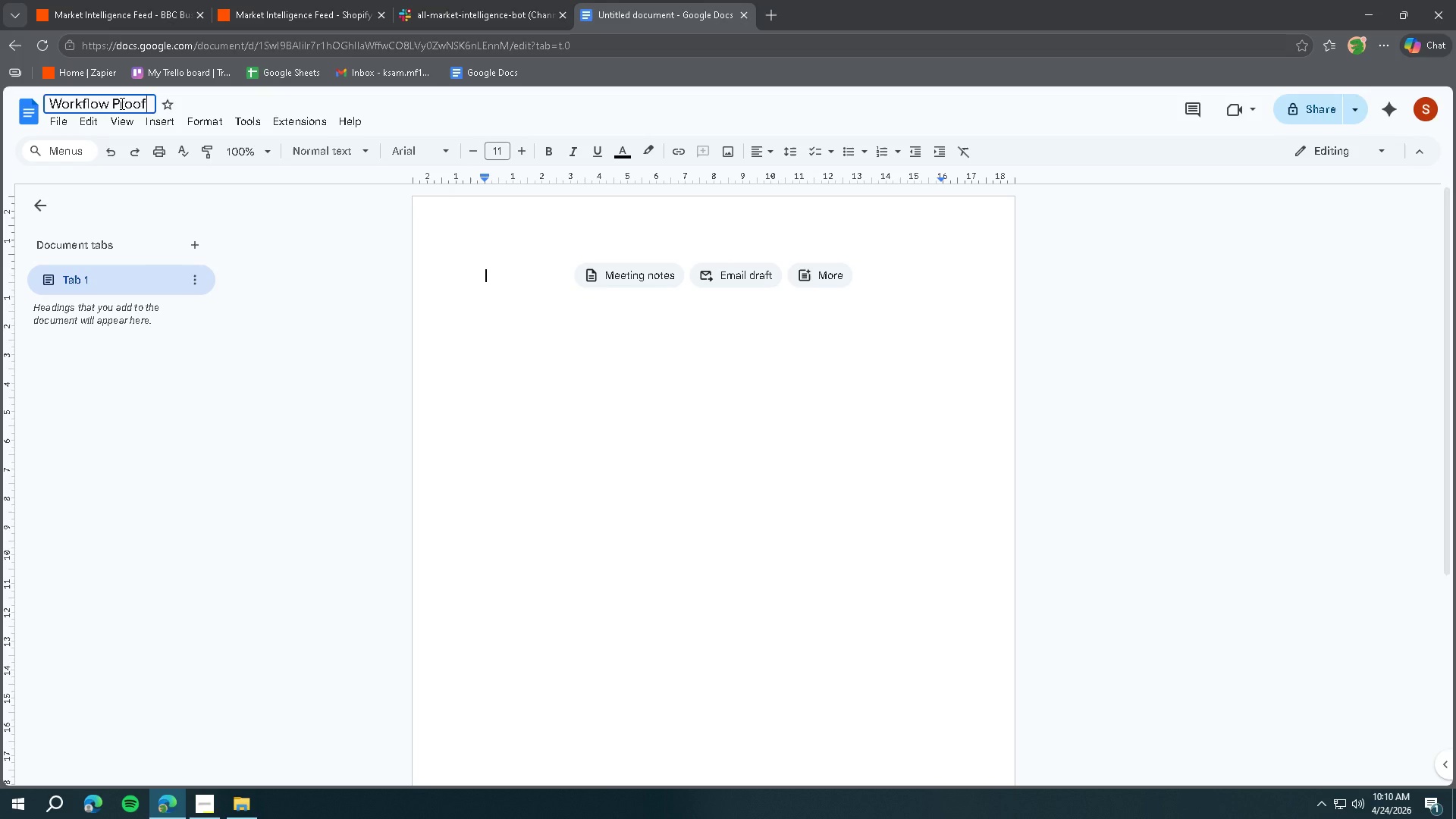 
left_click([517, 318])
 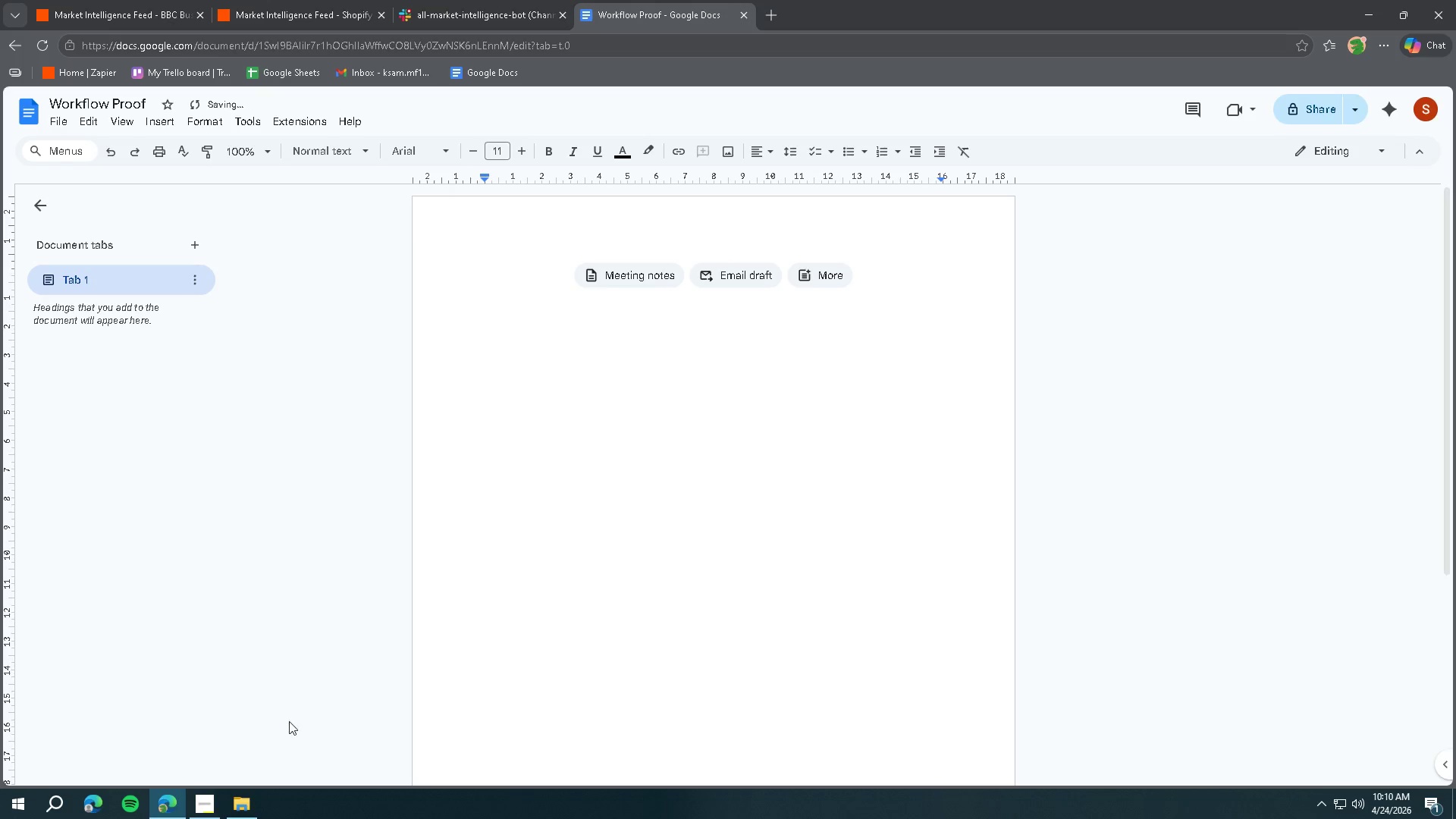 
left_click([195, 814])